 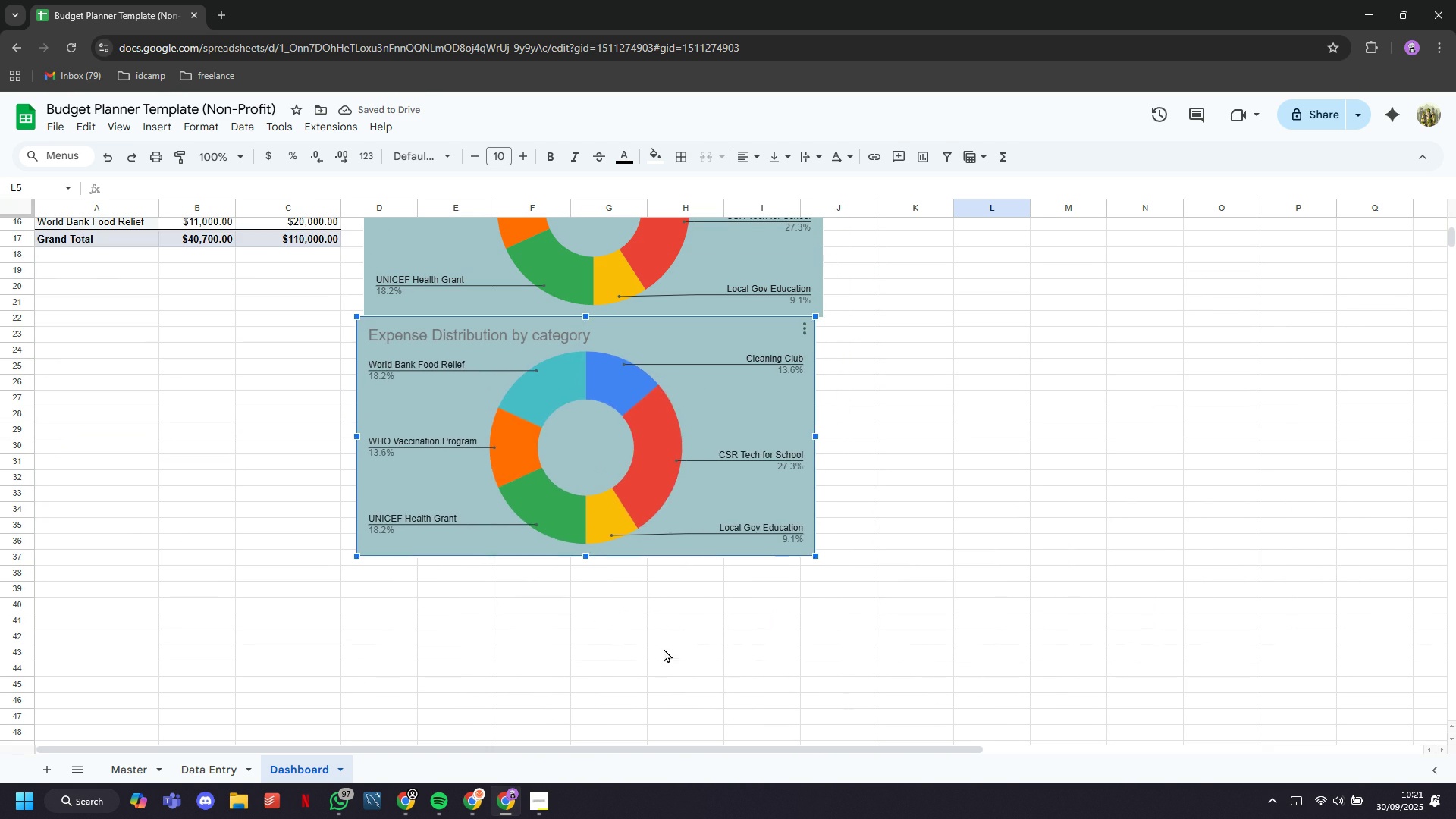 
scroll: coordinate [890, 458], scroll_direction: up, amount: 5.0
 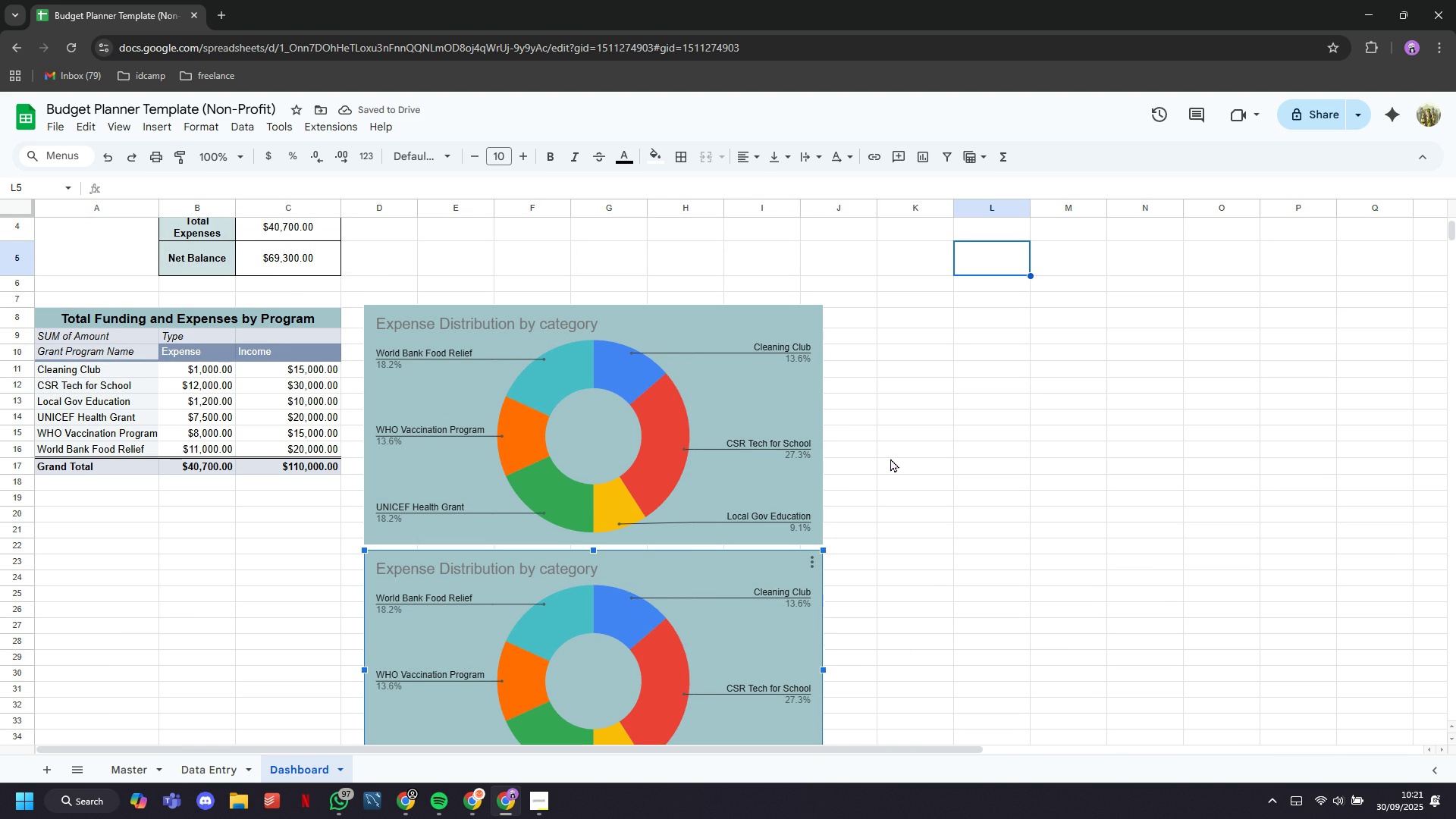 
scroll: coordinate [890, 458], scroll_direction: down, amount: 2.0
 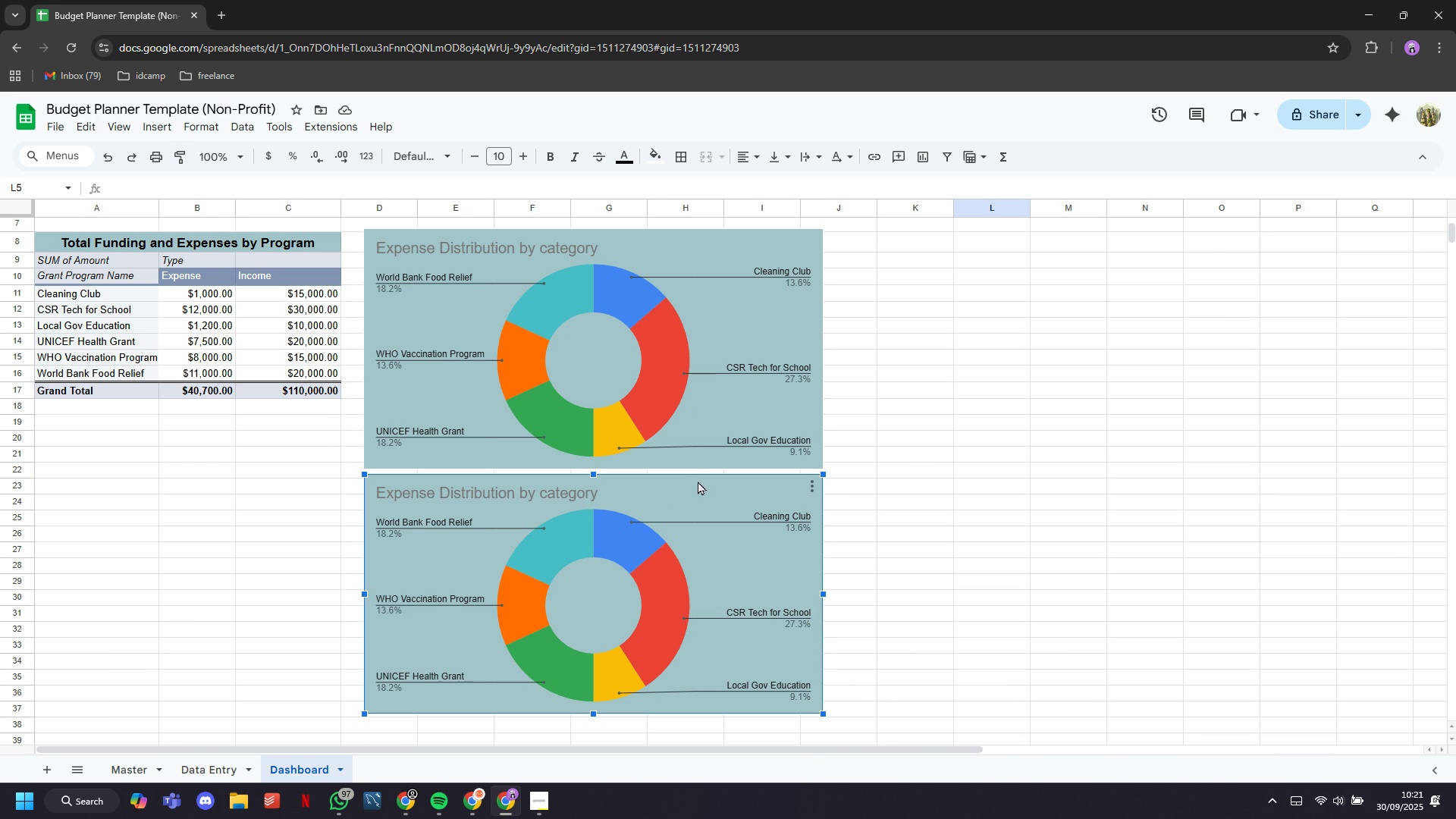 
double_click([699, 484])
 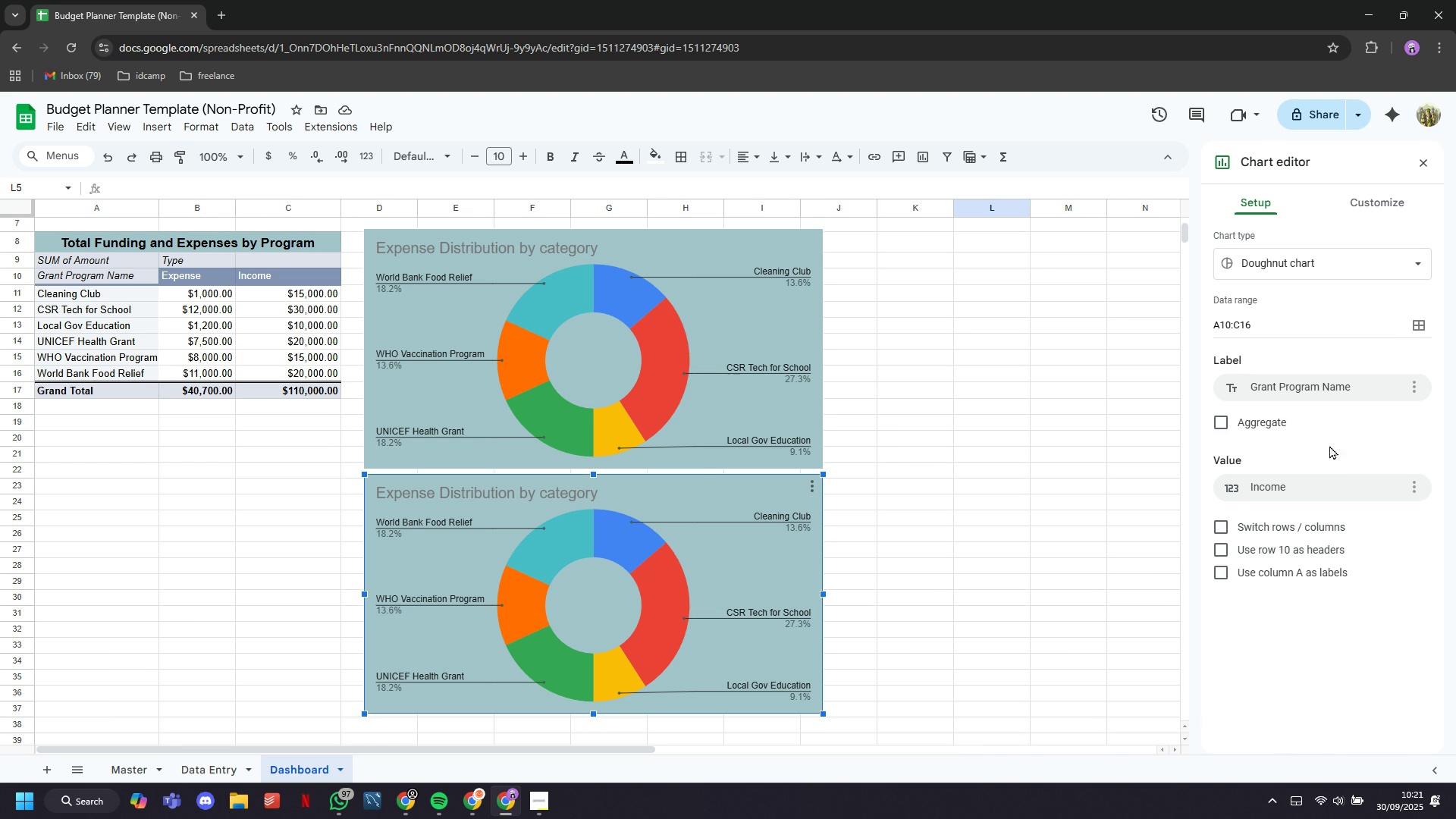 
mouse_move([1329, 488])
 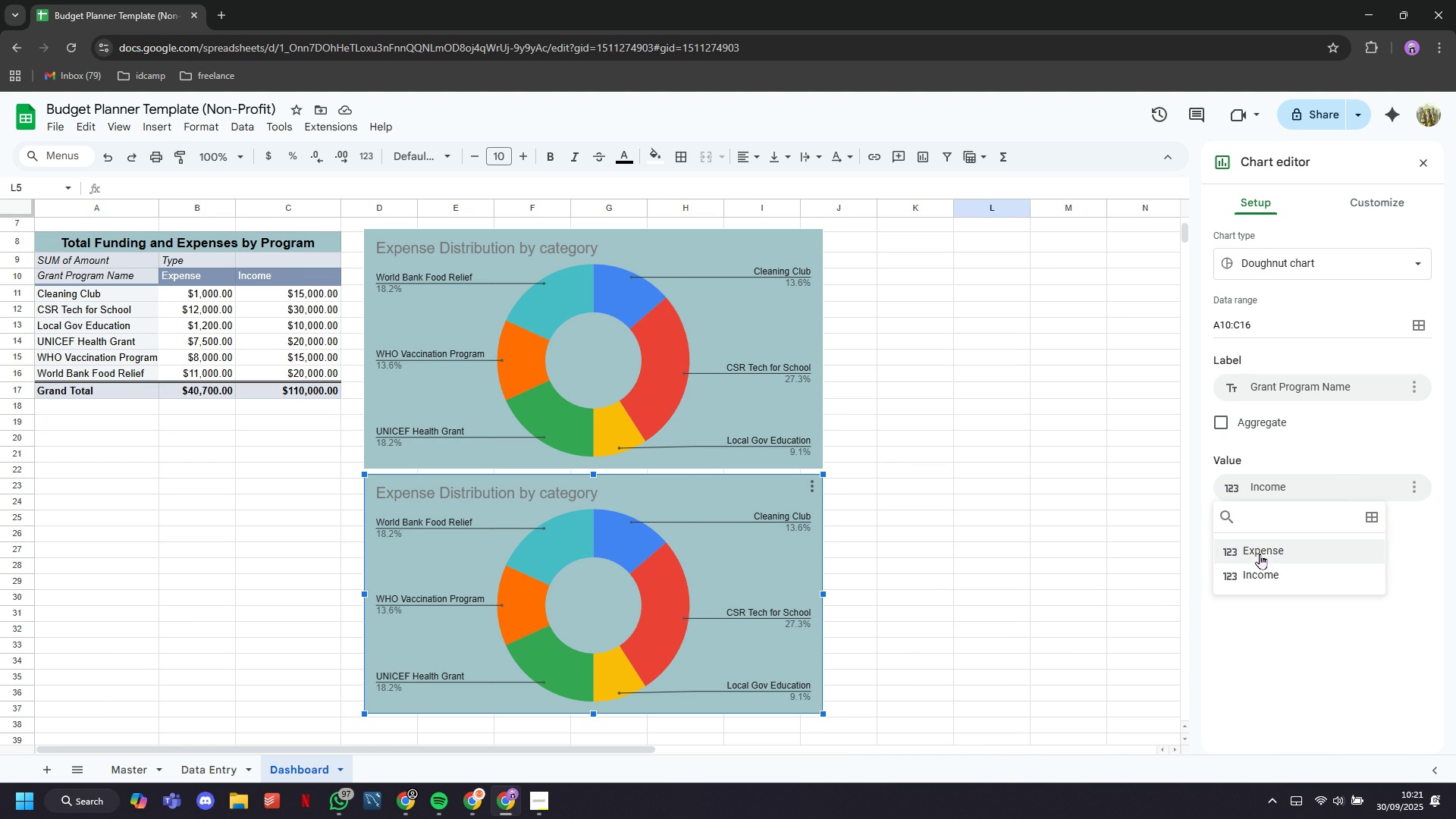 
left_click([1260, 554])
 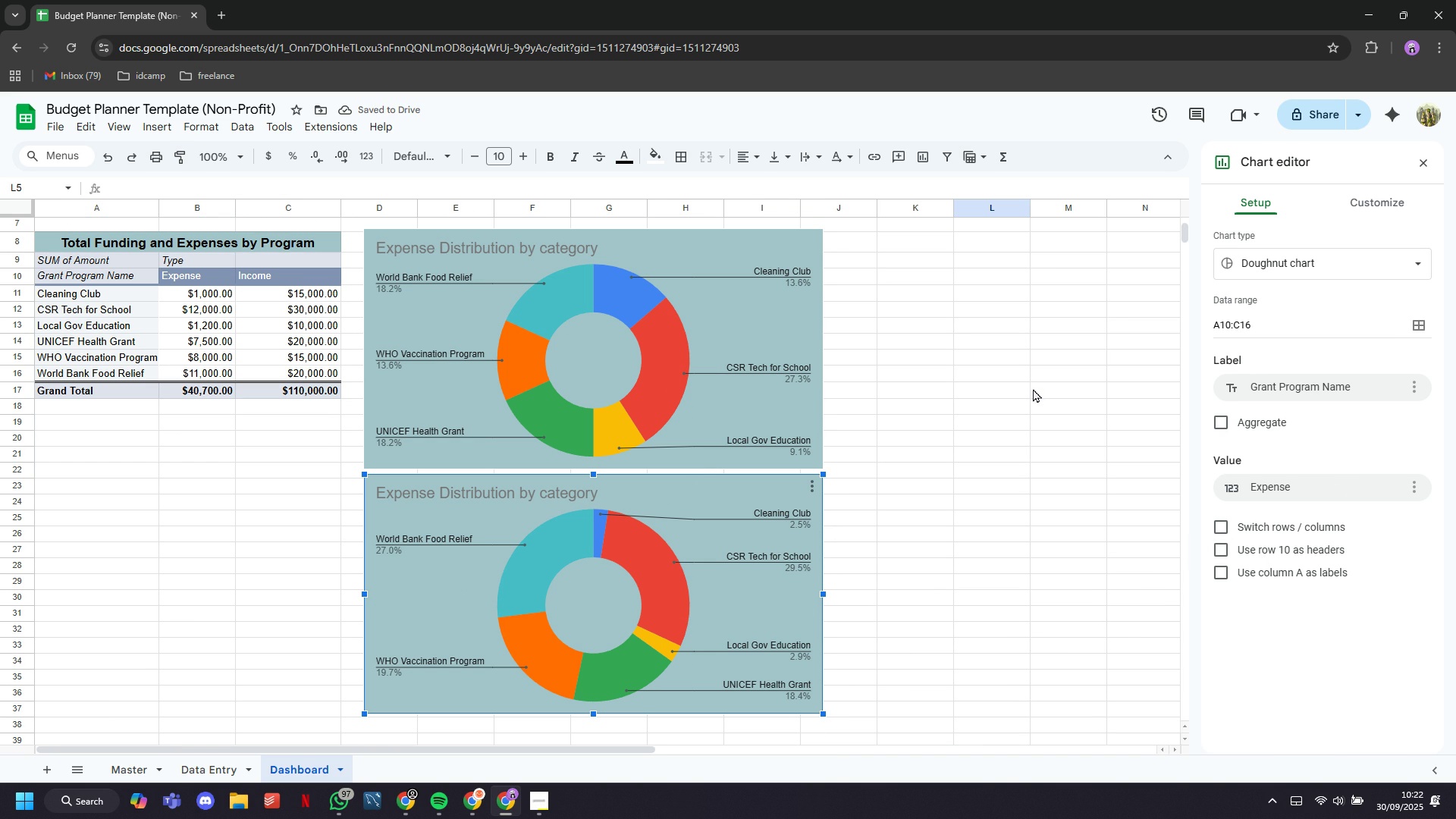 
left_click([745, 237])
 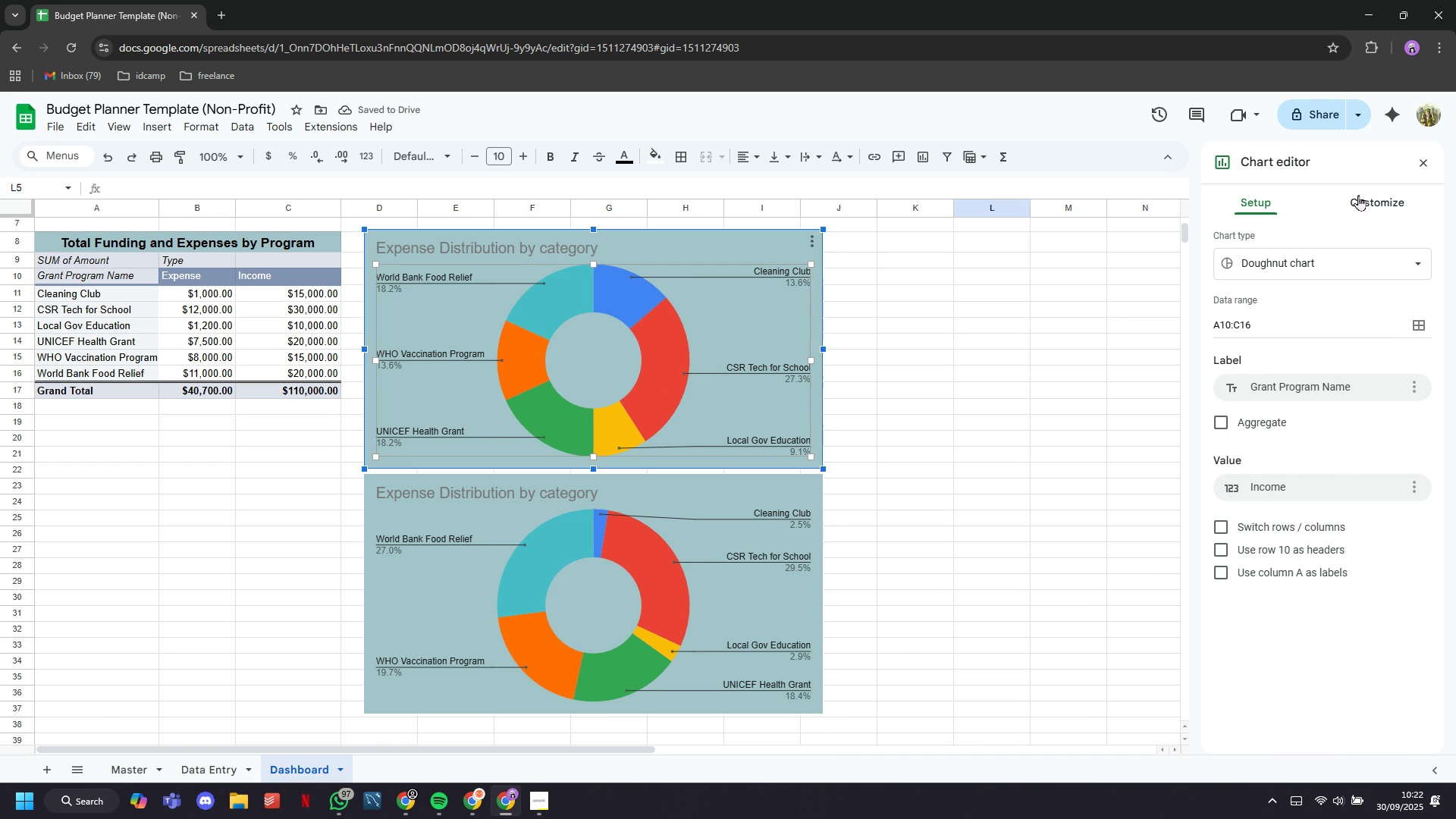 
left_click([1359, 193])
 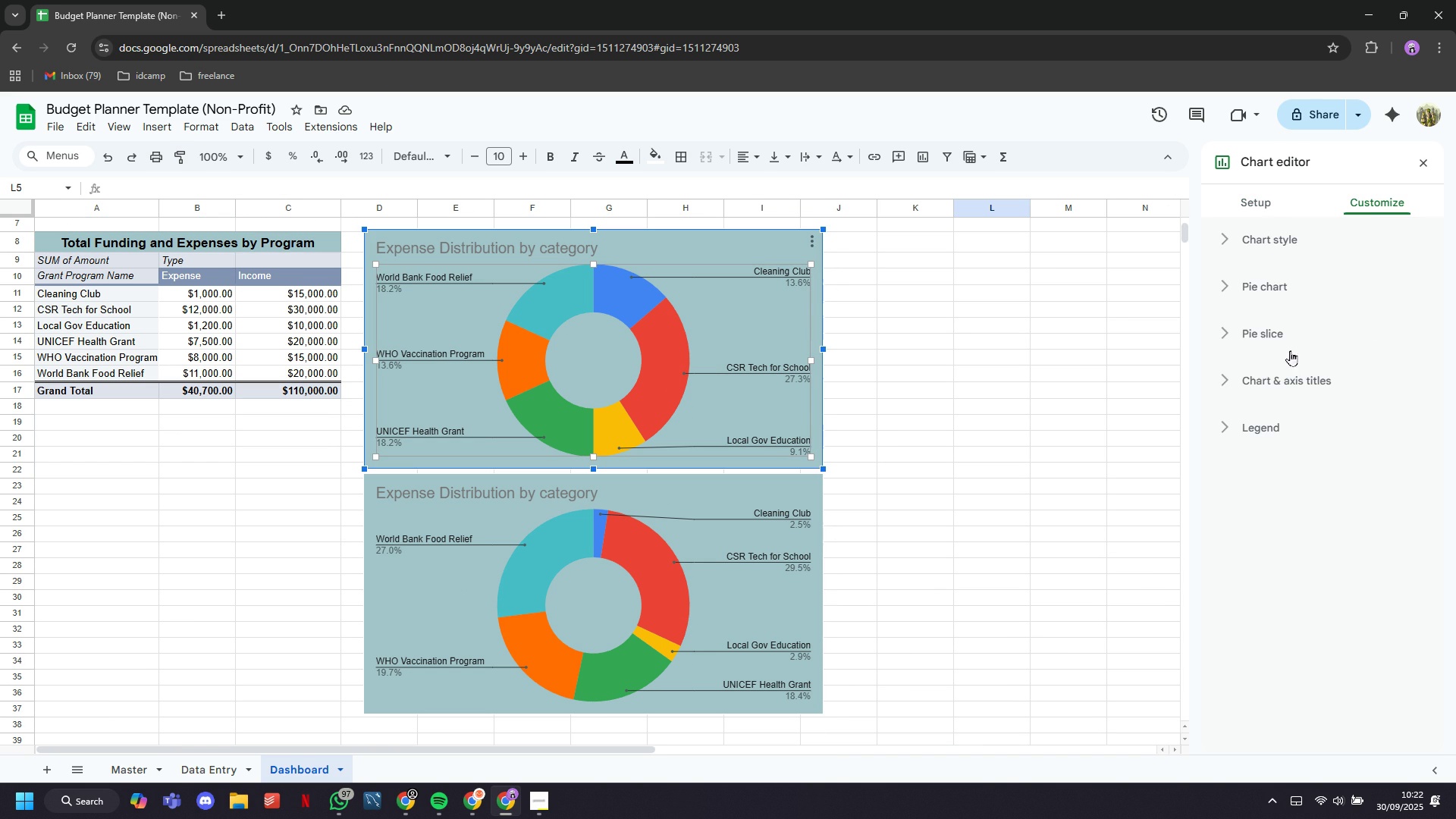 
left_click([1296, 372])